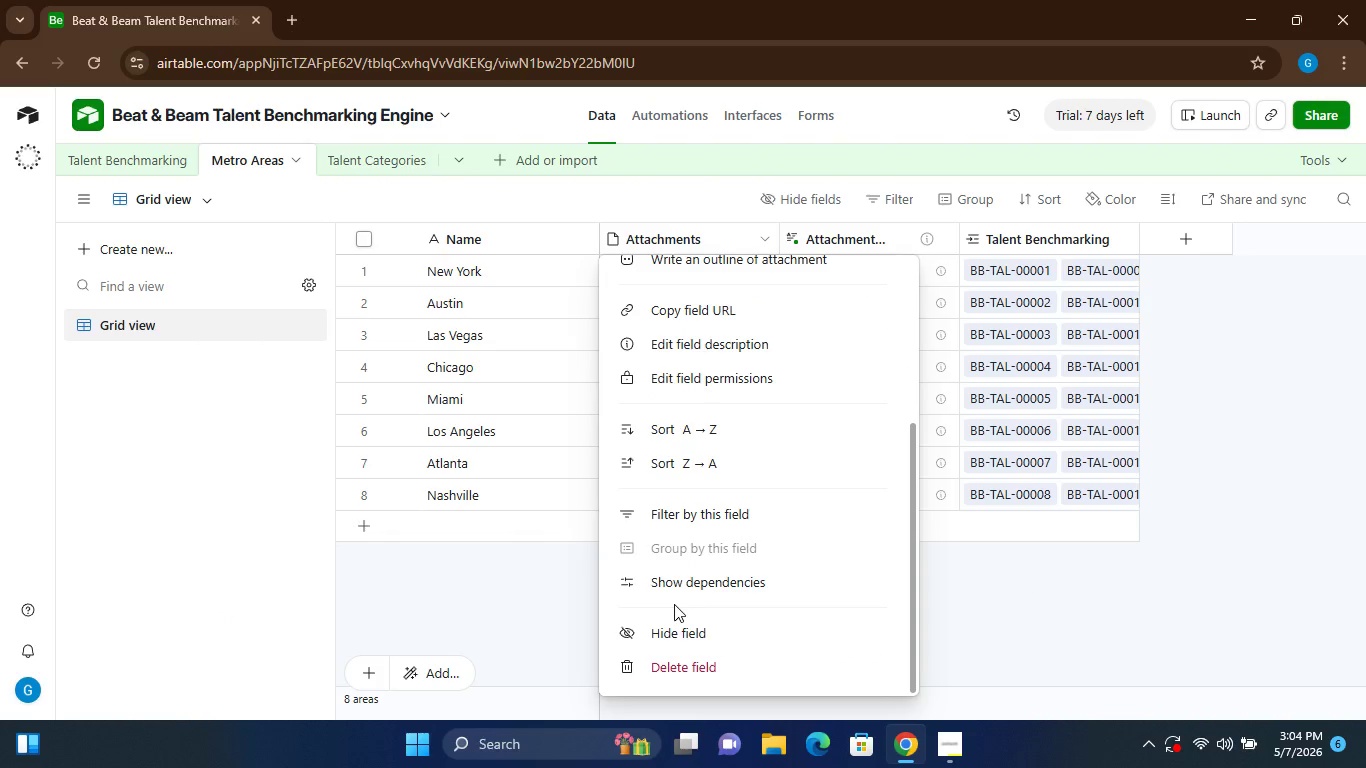 
left_click([675, 663])
 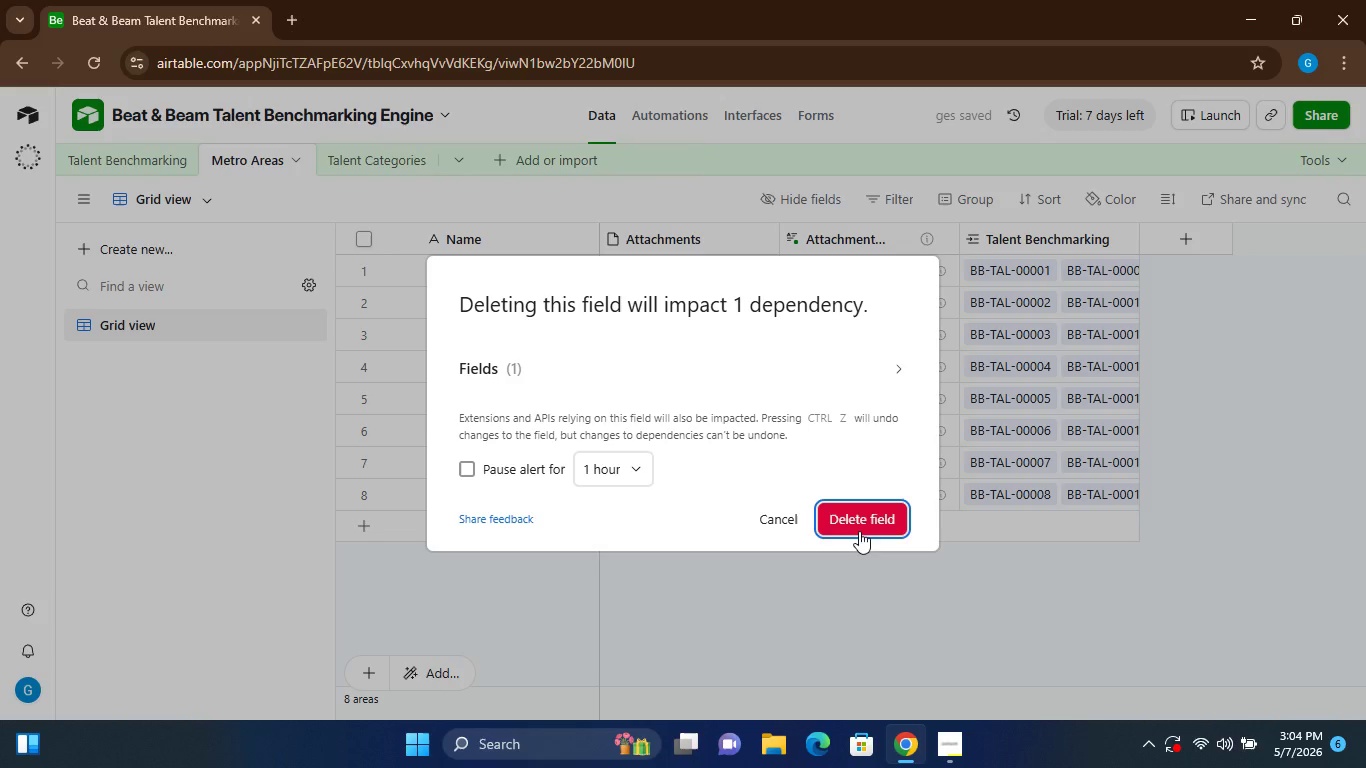 
wait(8.98)
 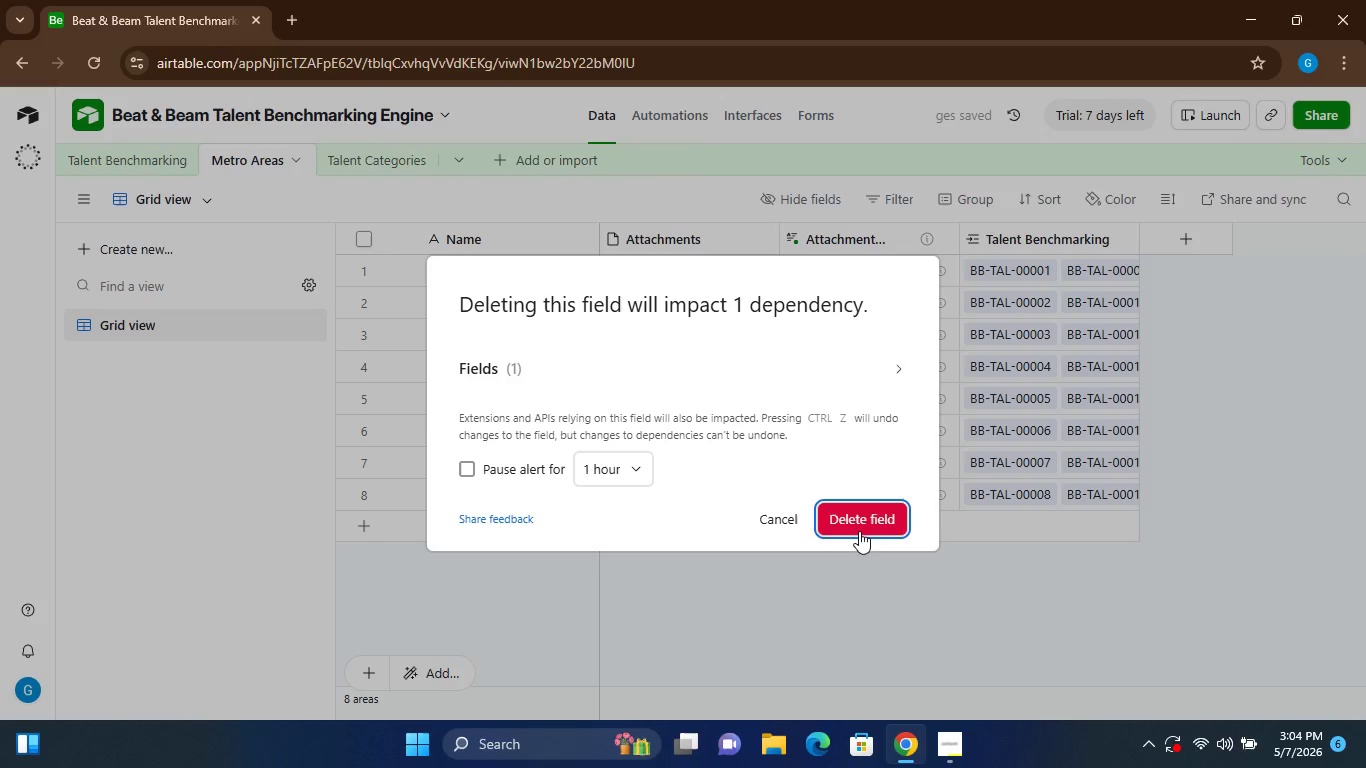 
left_click([845, 518])
 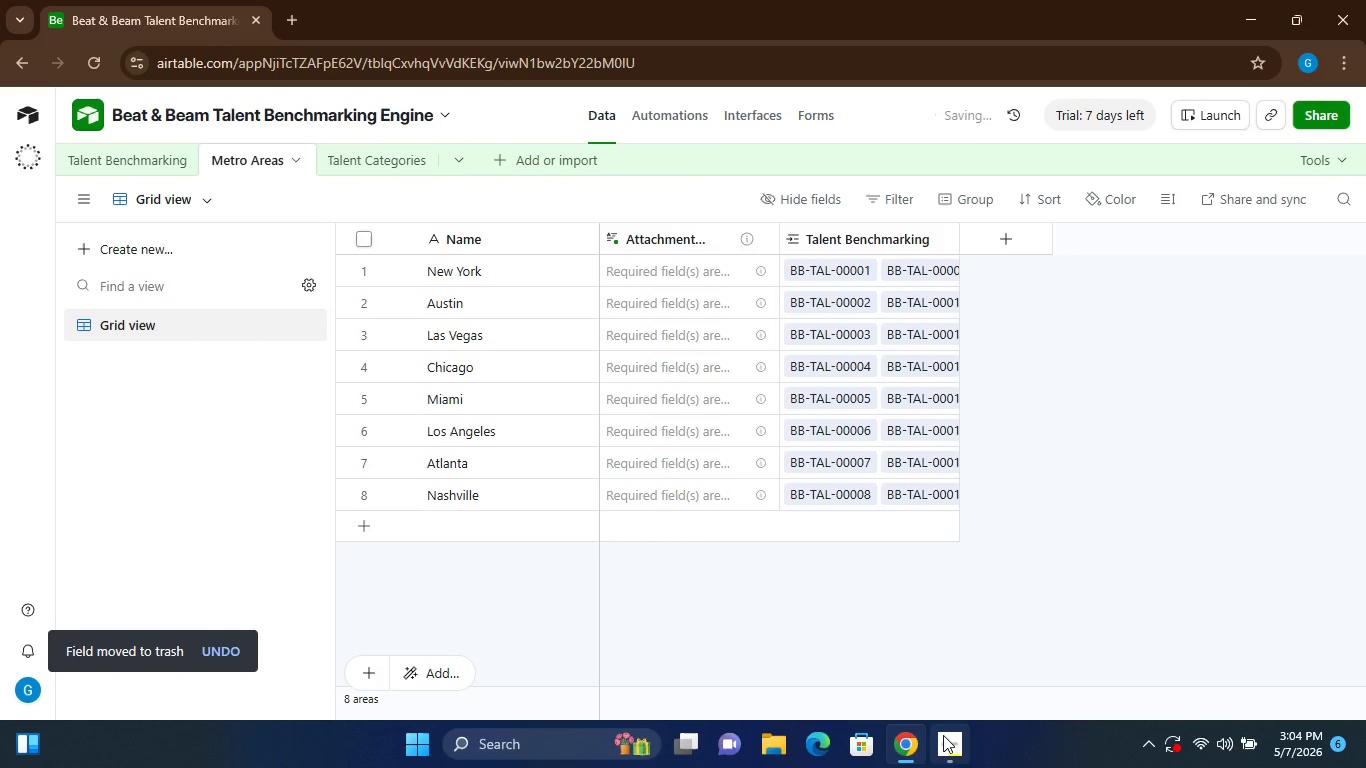 
left_click([943, 735])